 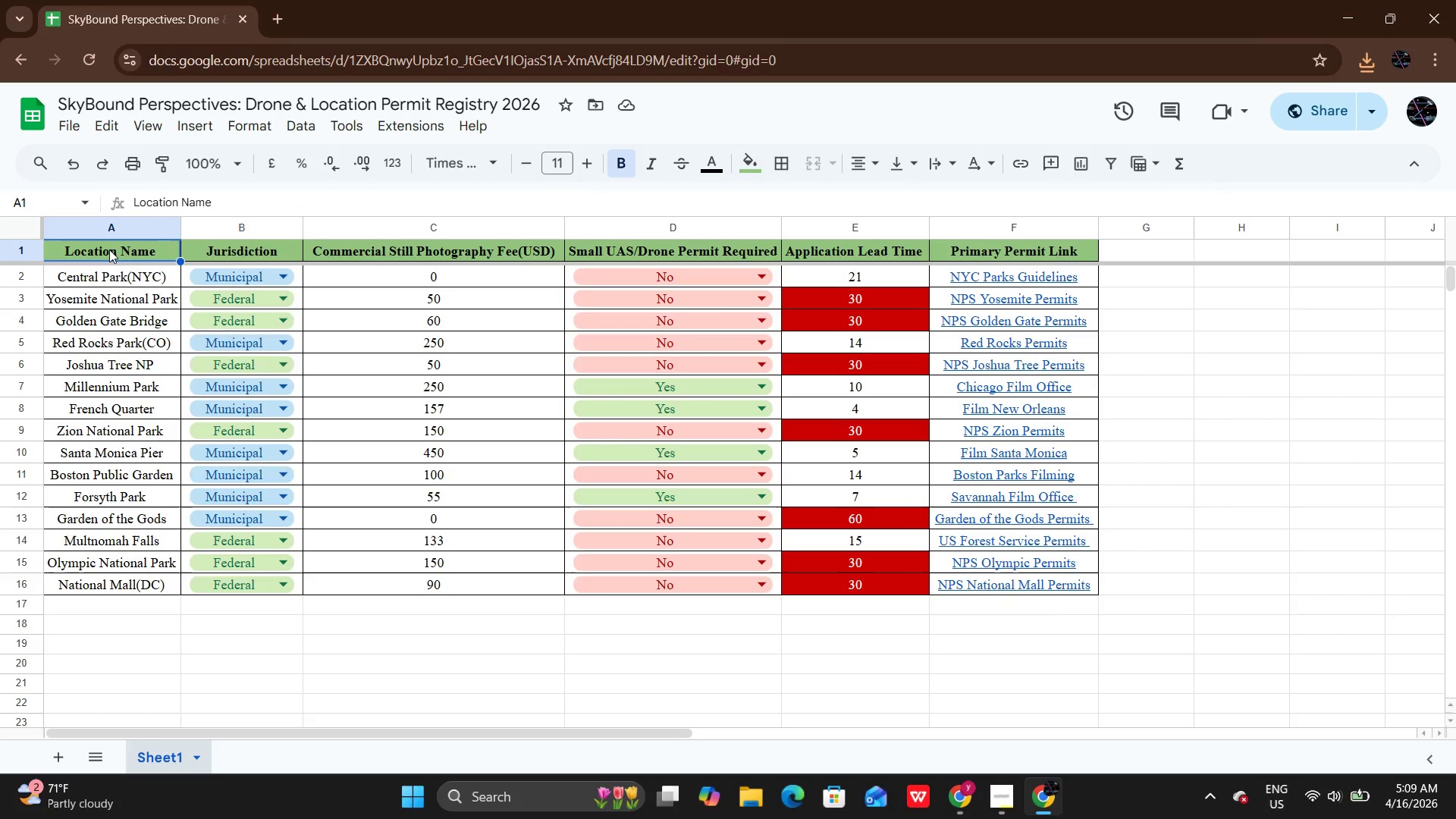 
left_click_drag(start_coordinate=[109, 249], to_coordinate=[1071, 251])
 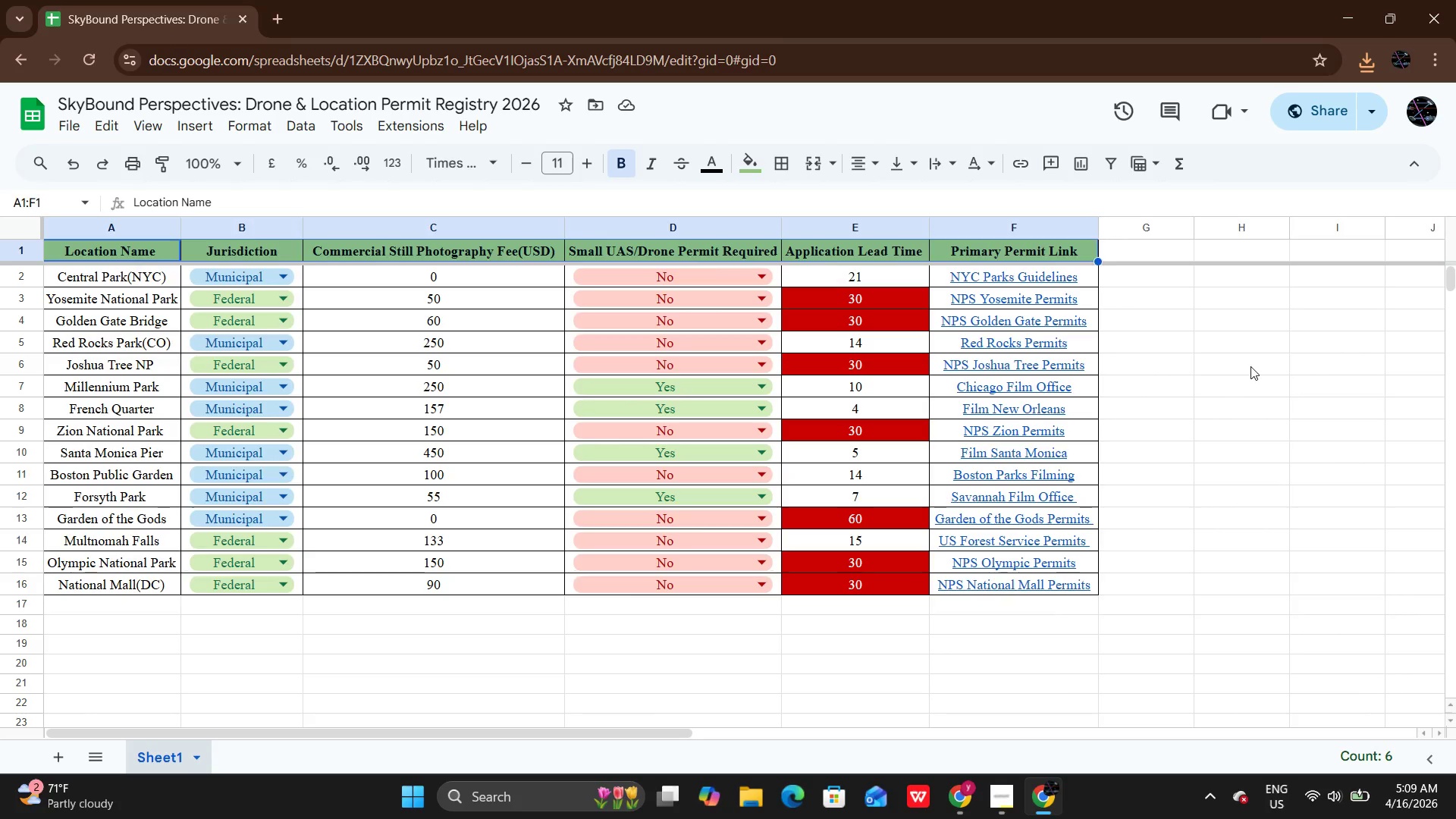 
left_click([1250, 366])
 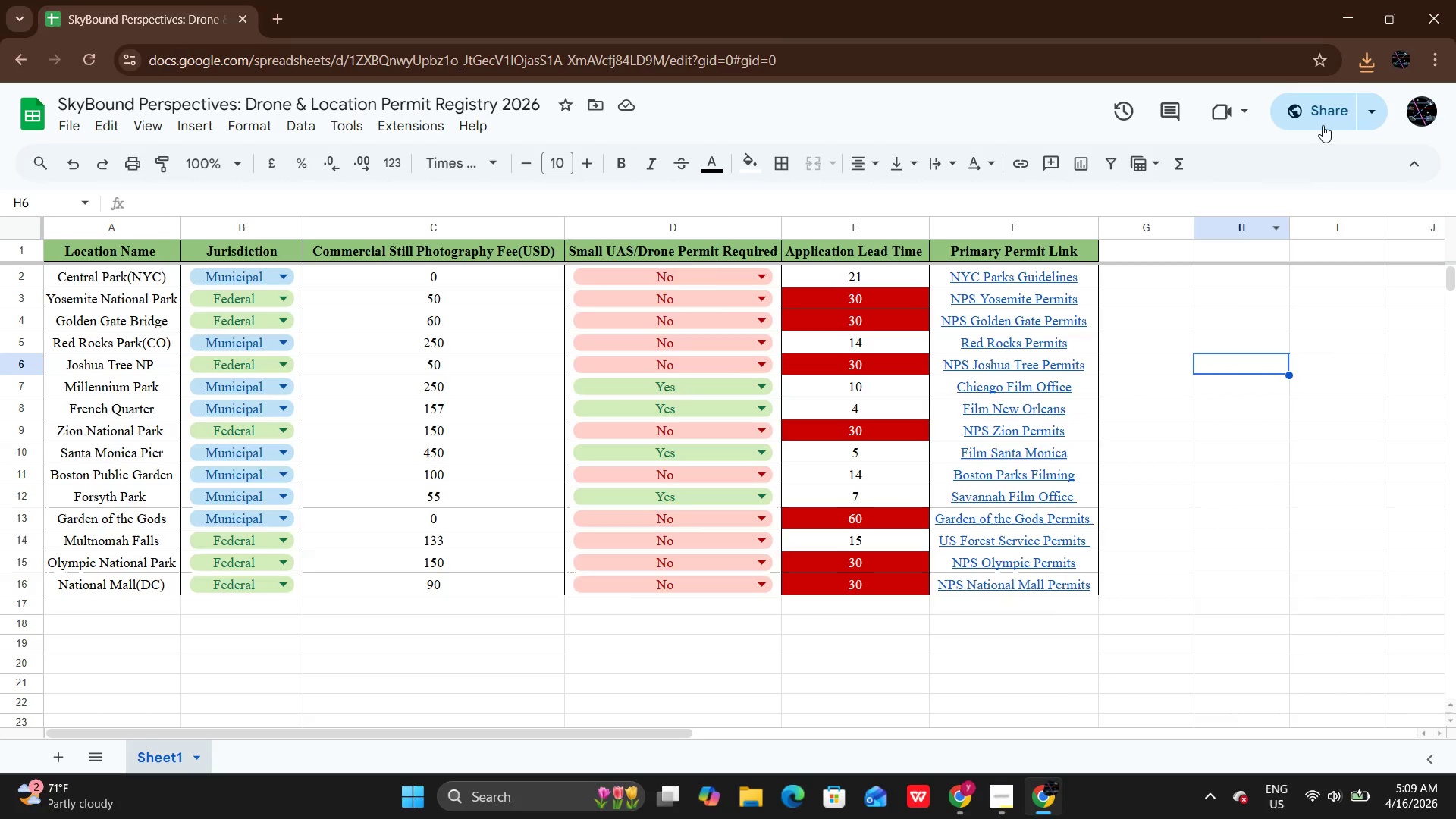 
left_click([1341, 111])
 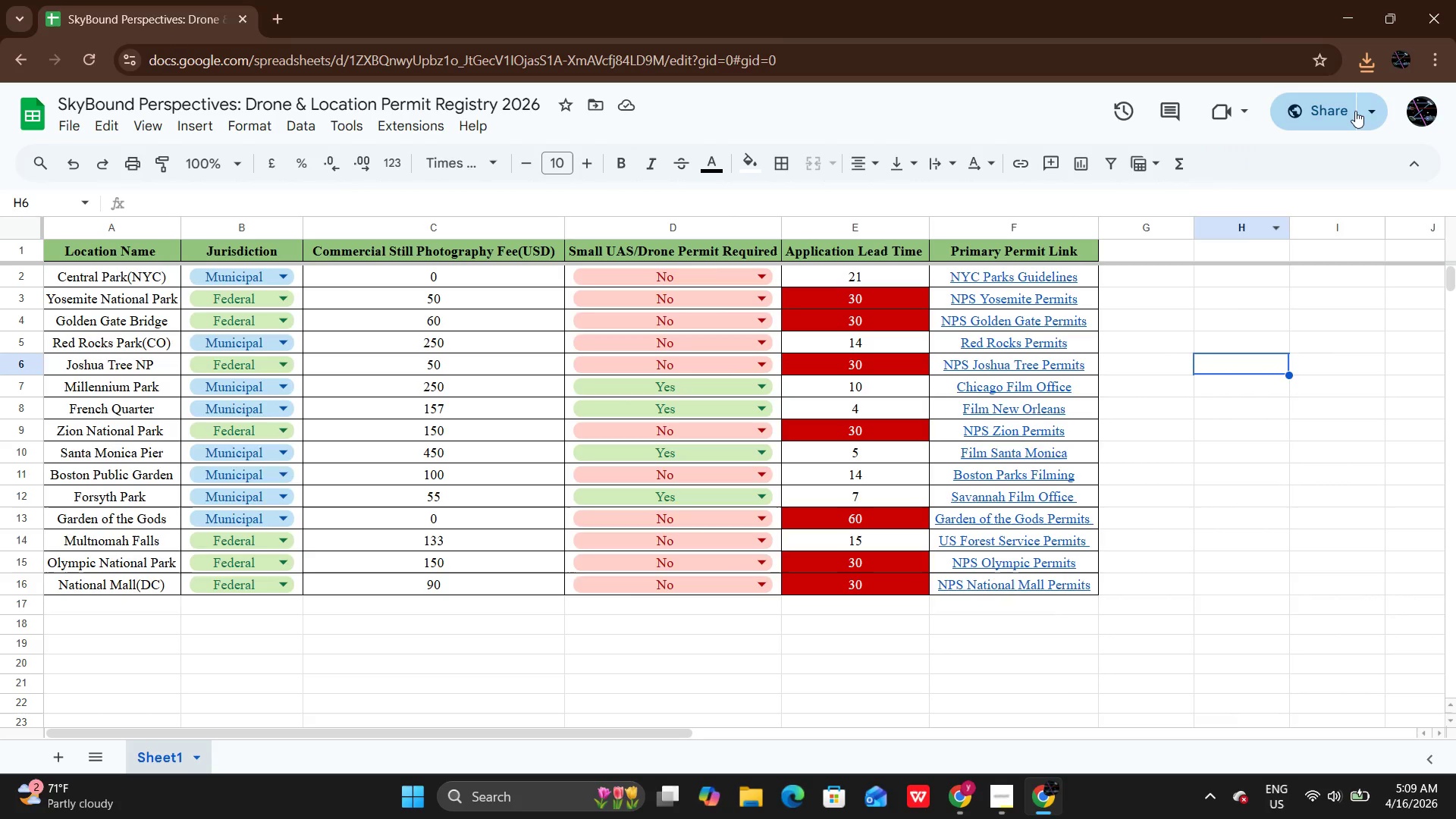 
left_click([1355, 111])
 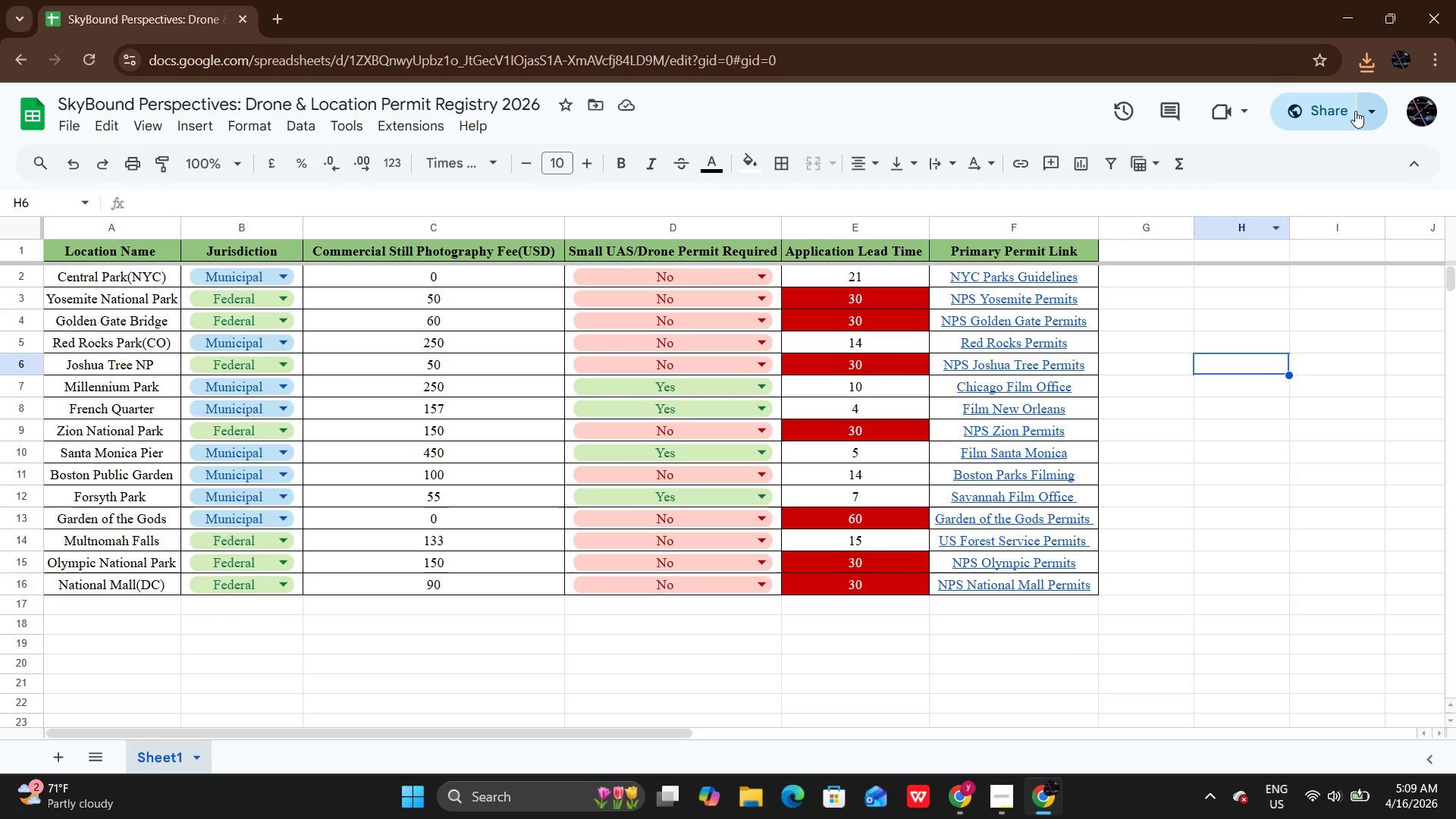 
left_click([1355, 111])
 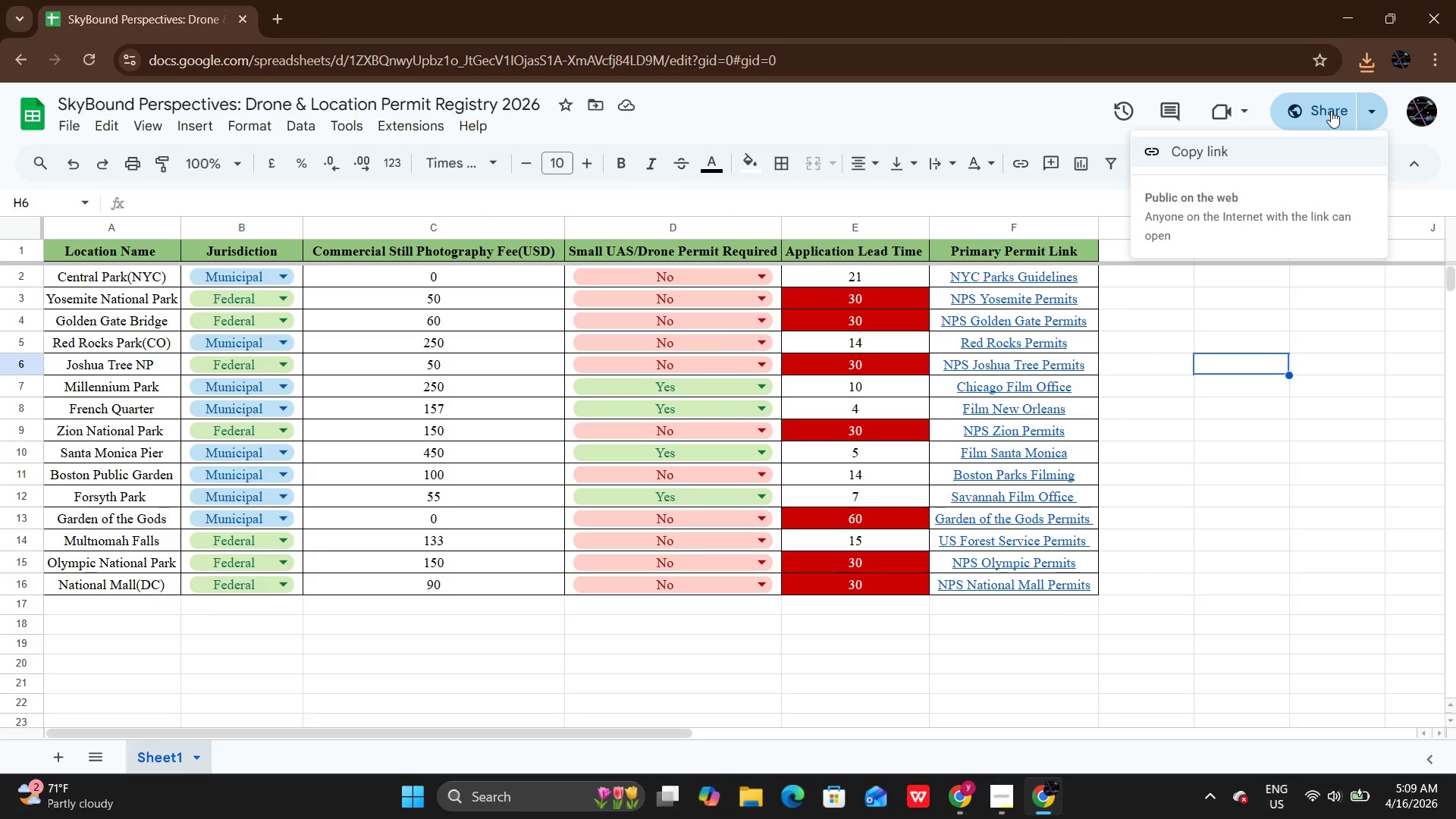 
left_click([1331, 111])
 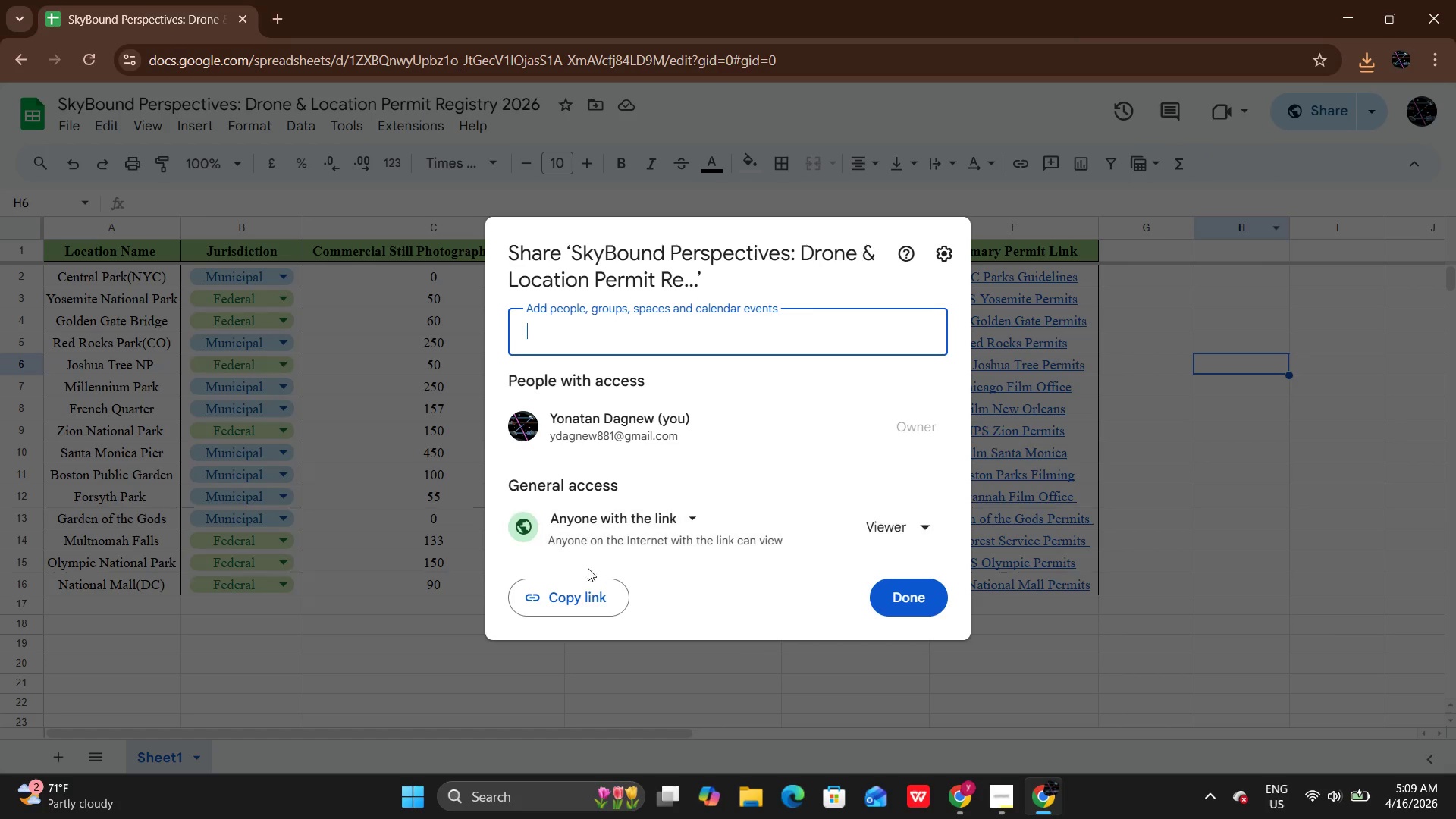 
left_click([578, 585])